 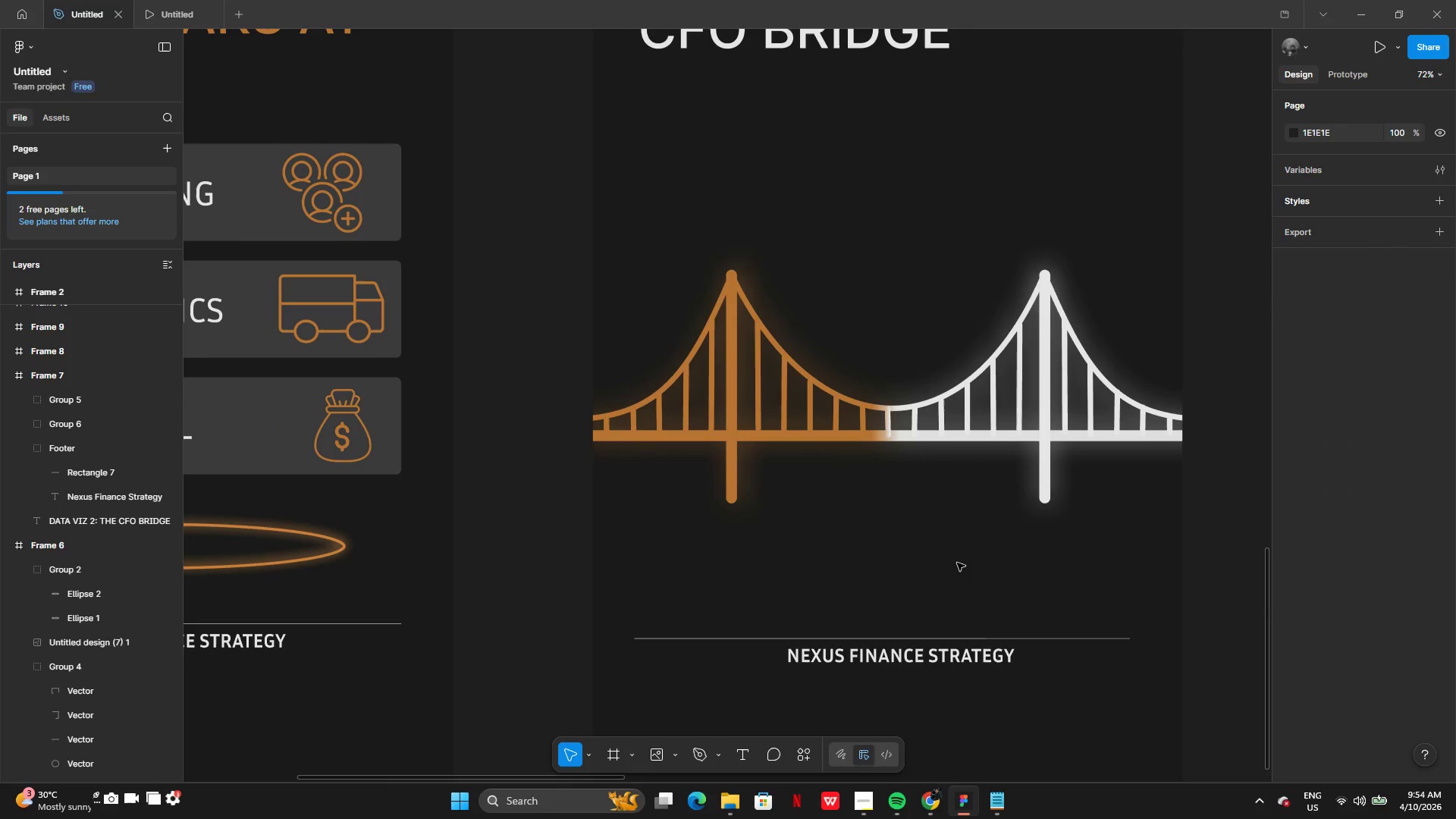 
left_click([915, 380])
 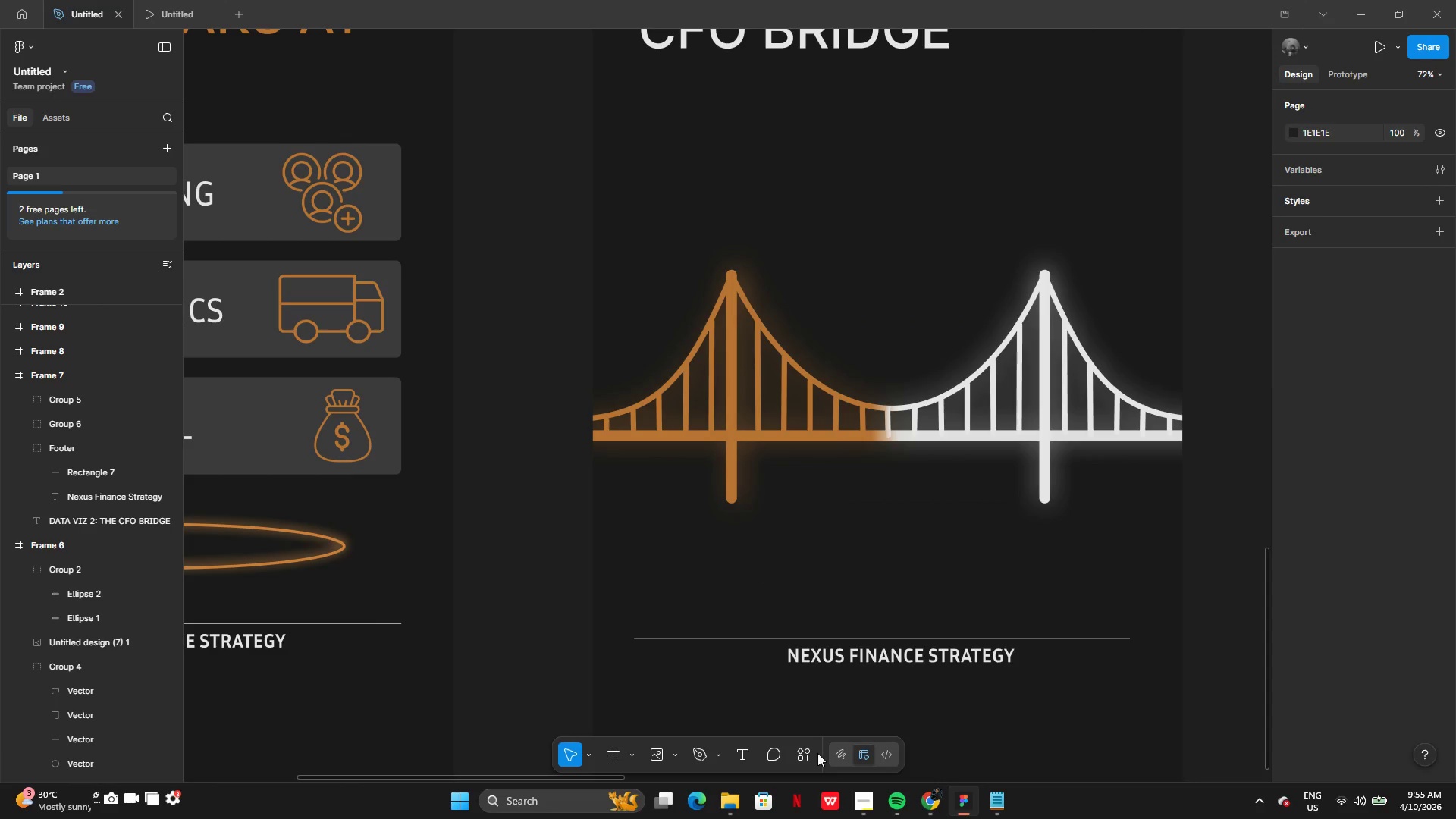 
left_click([701, 758])
 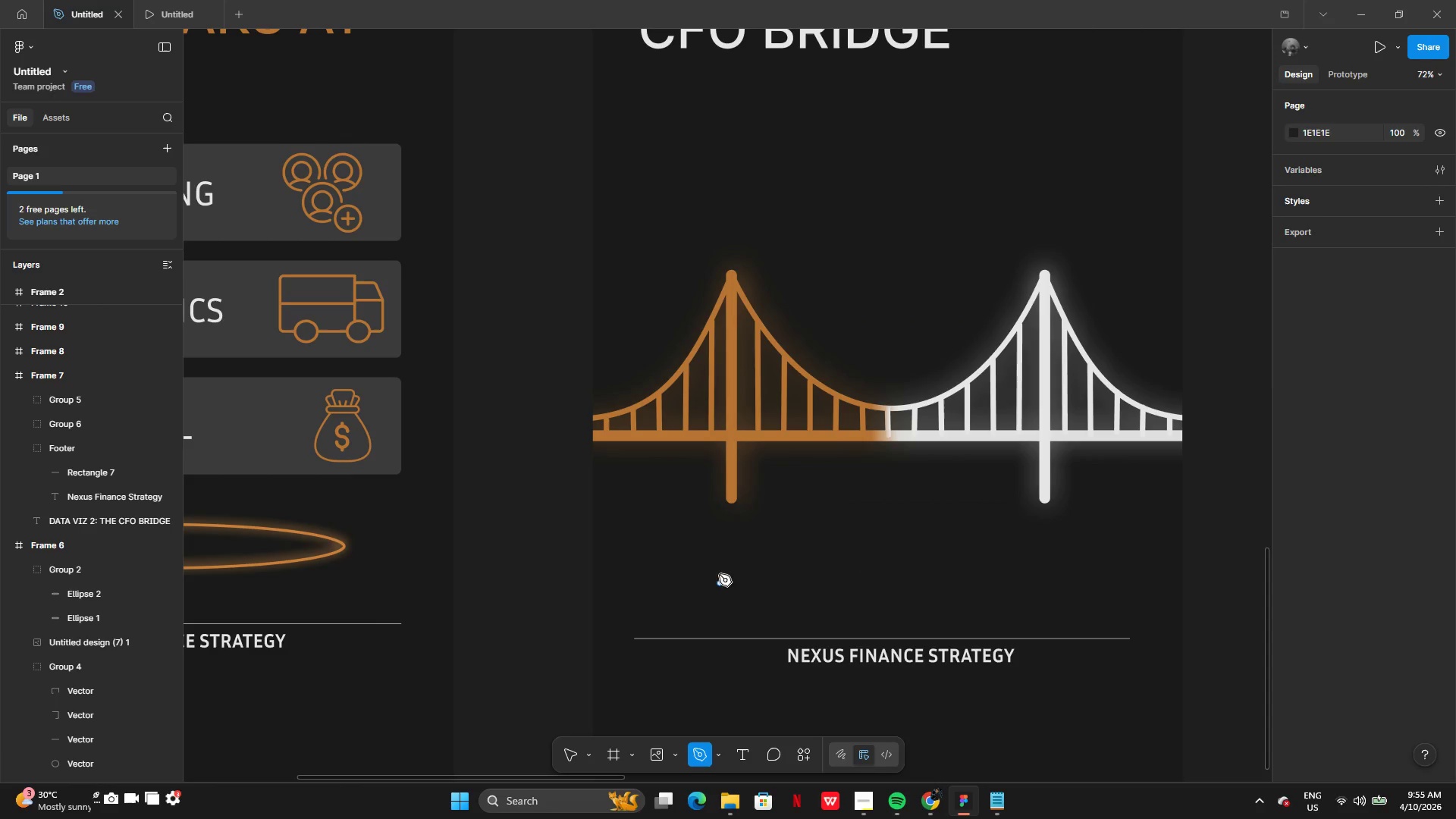 
wait(8.12)
 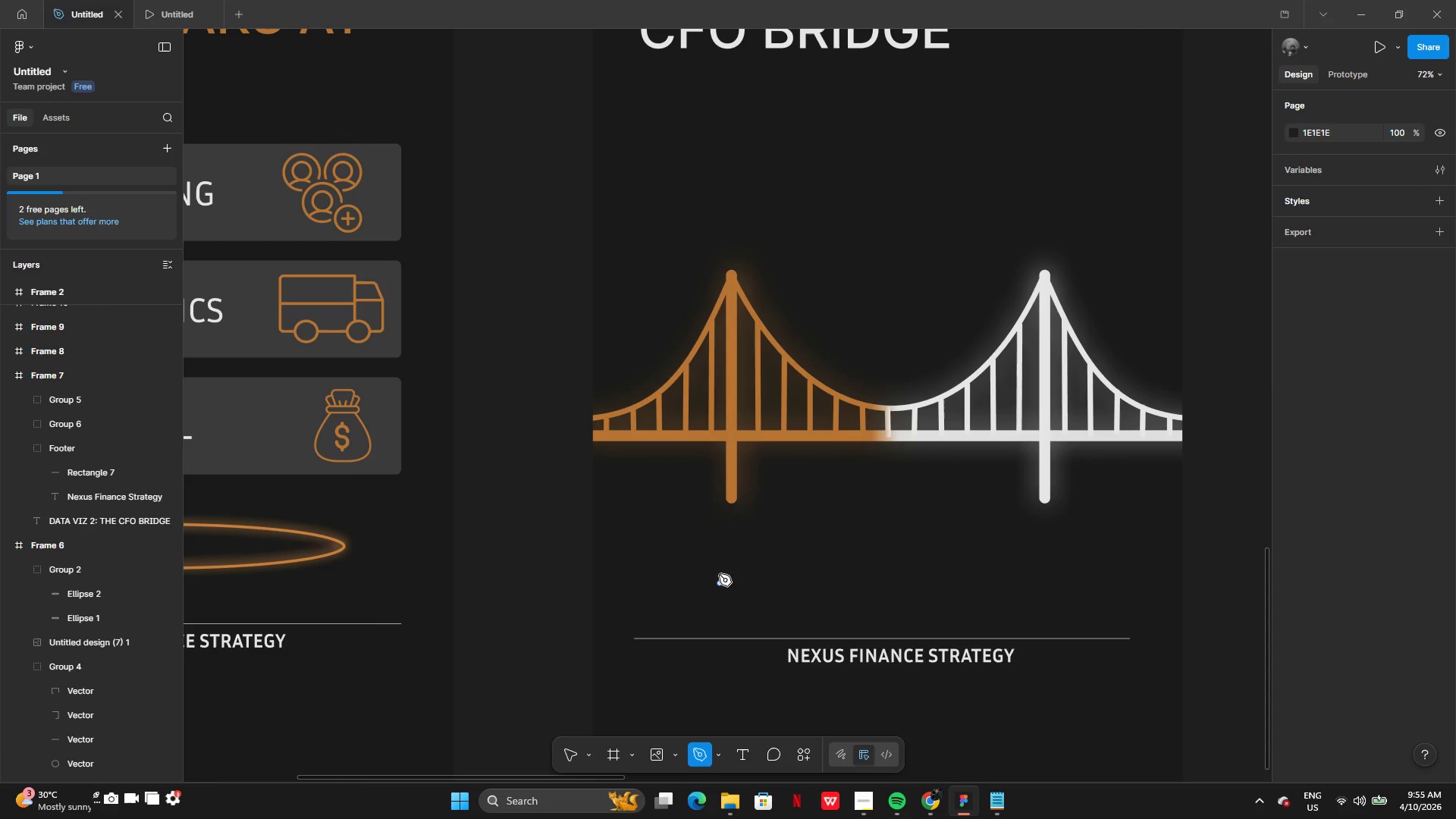 
left_click([733, 592])
 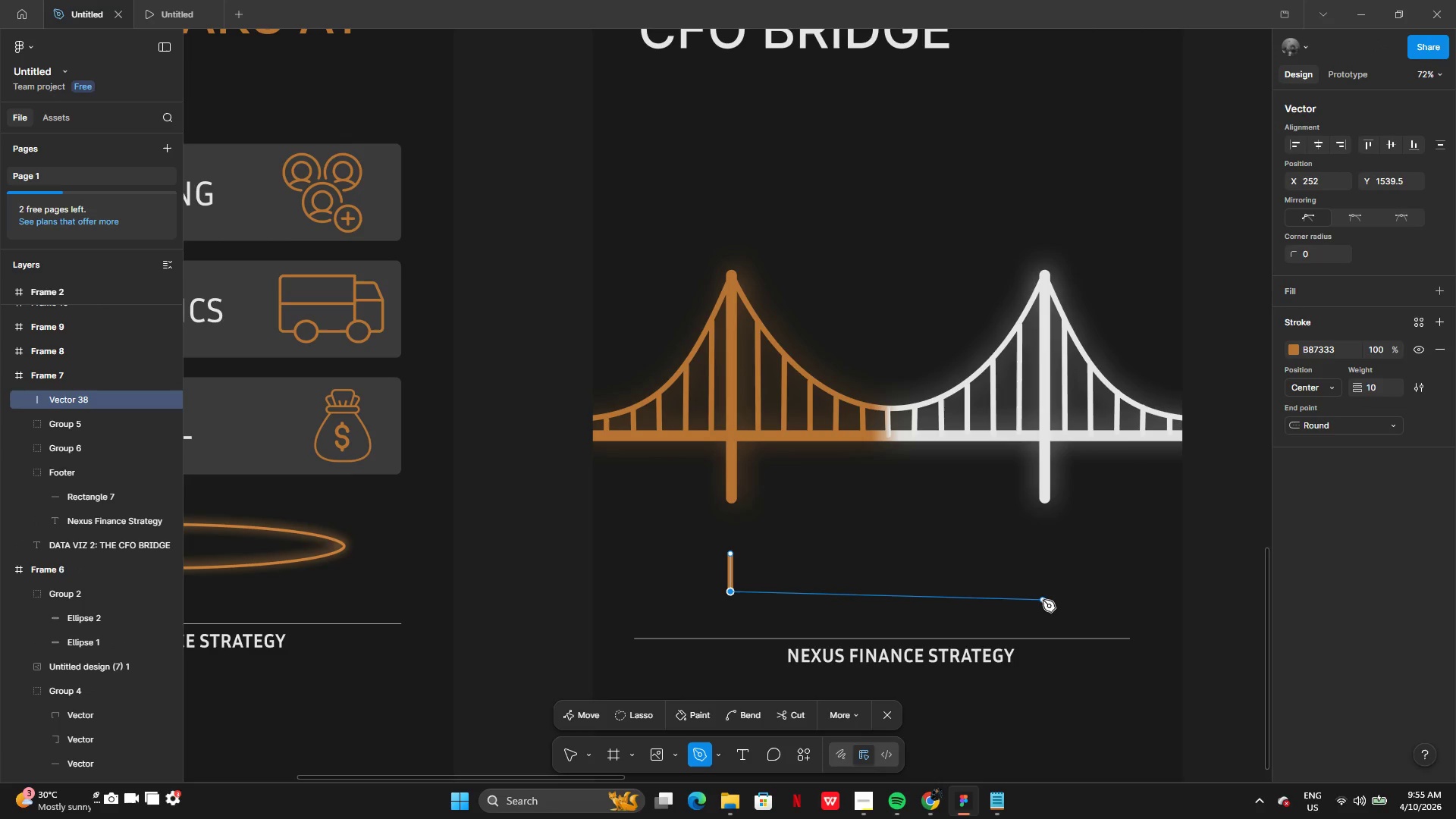 
wait(5.28)
 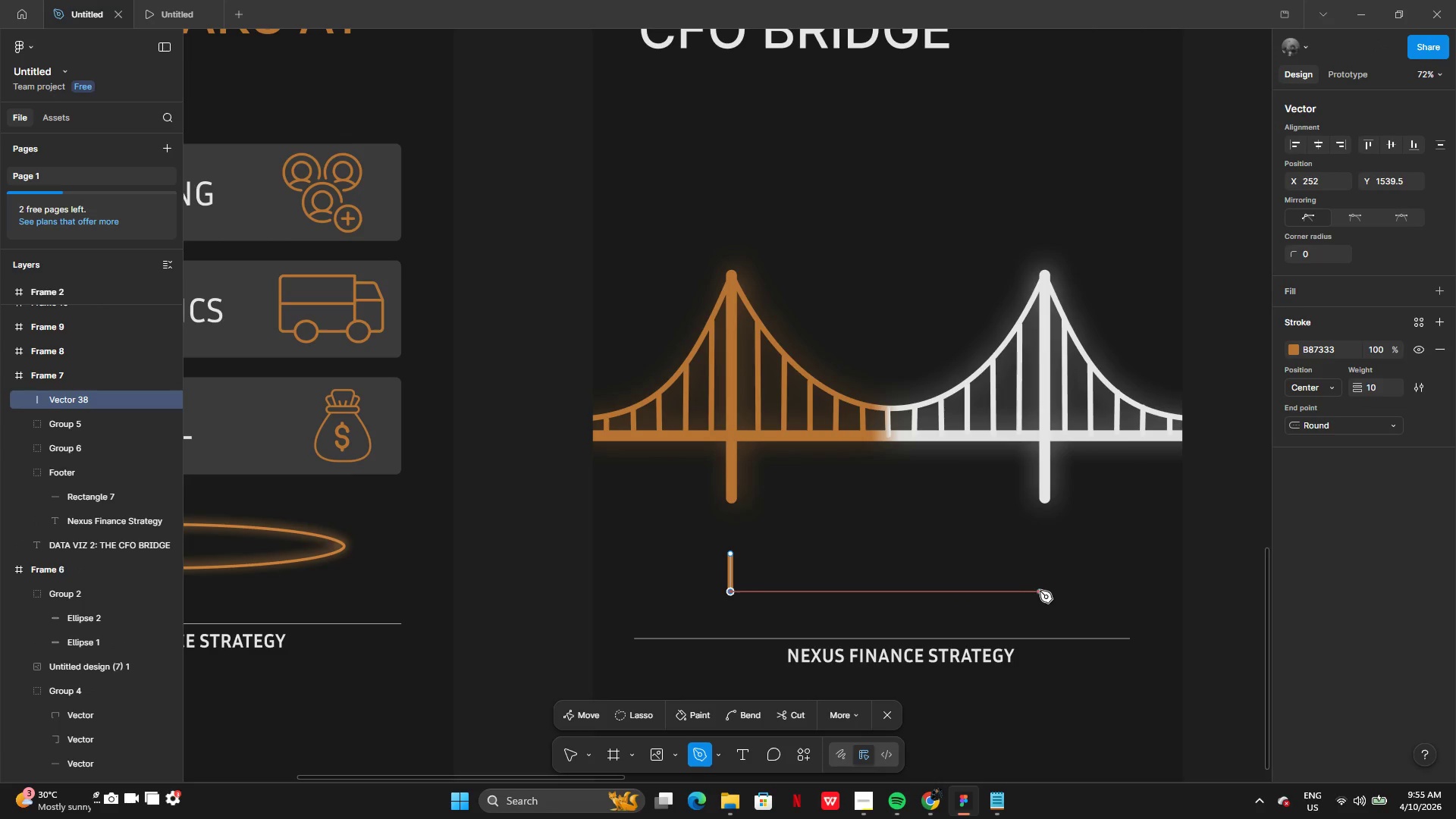 
left_click([1046, 593])
 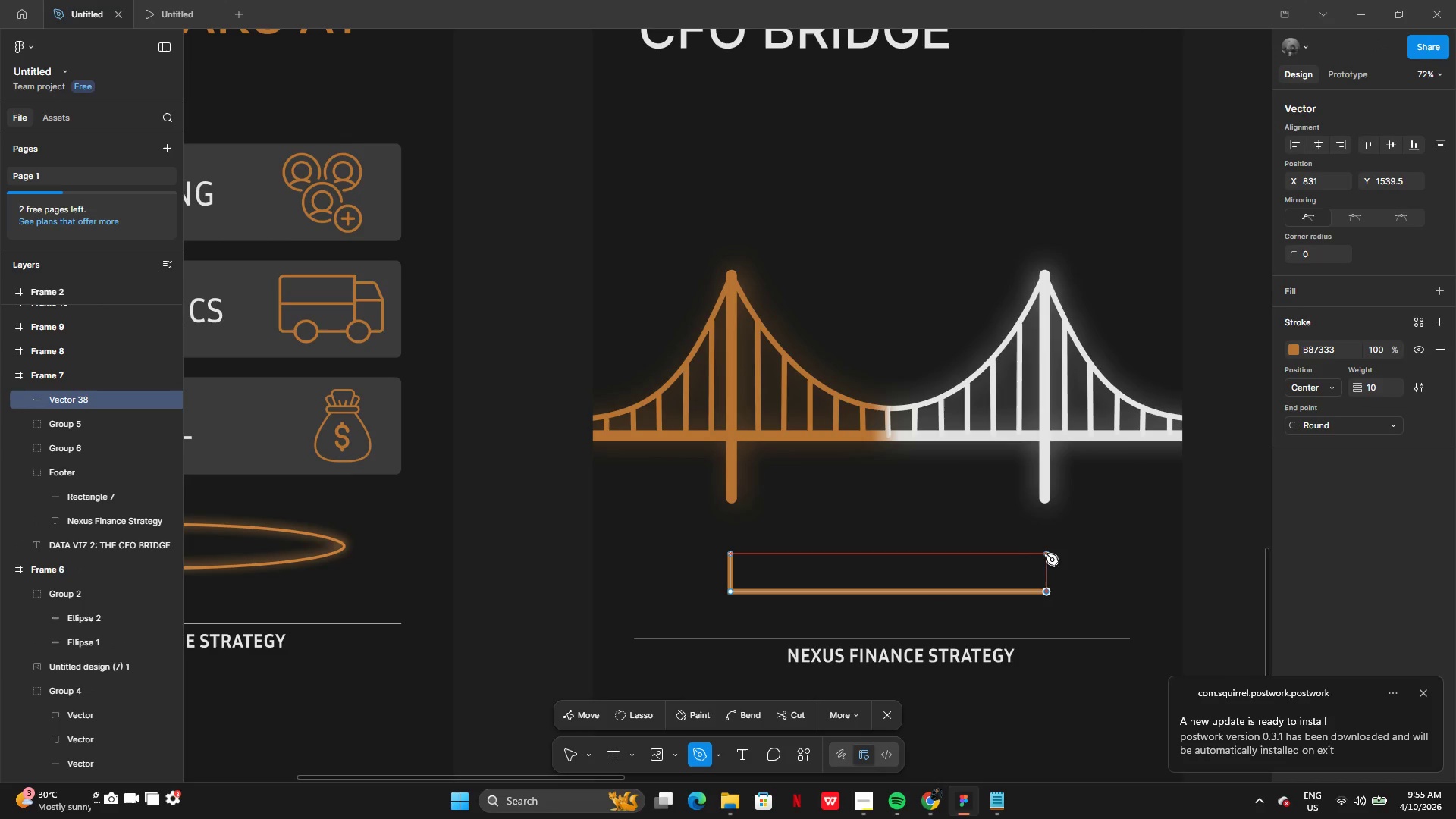 
left_click([1046, 554])
 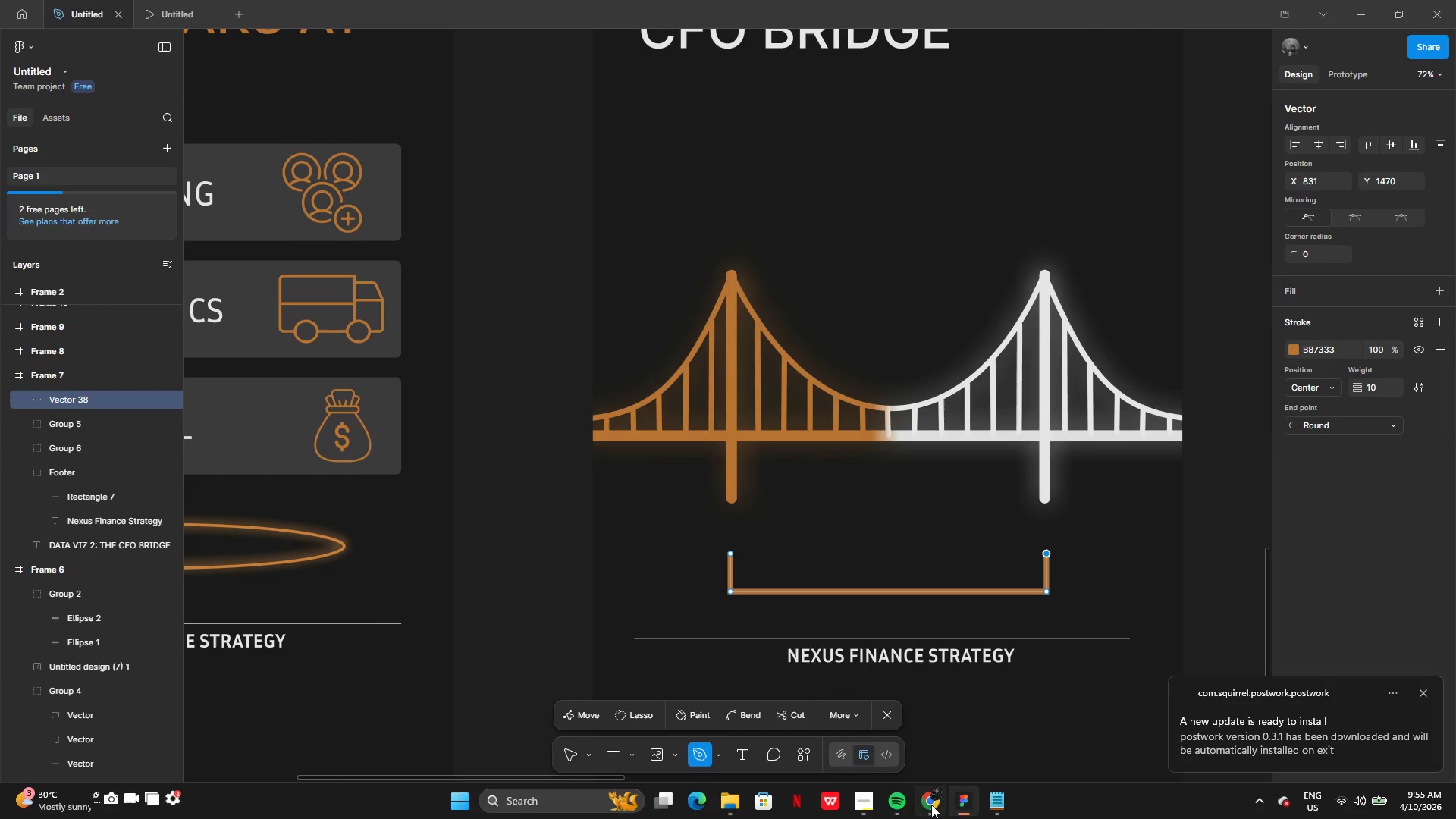 
left_click([864, 803])